 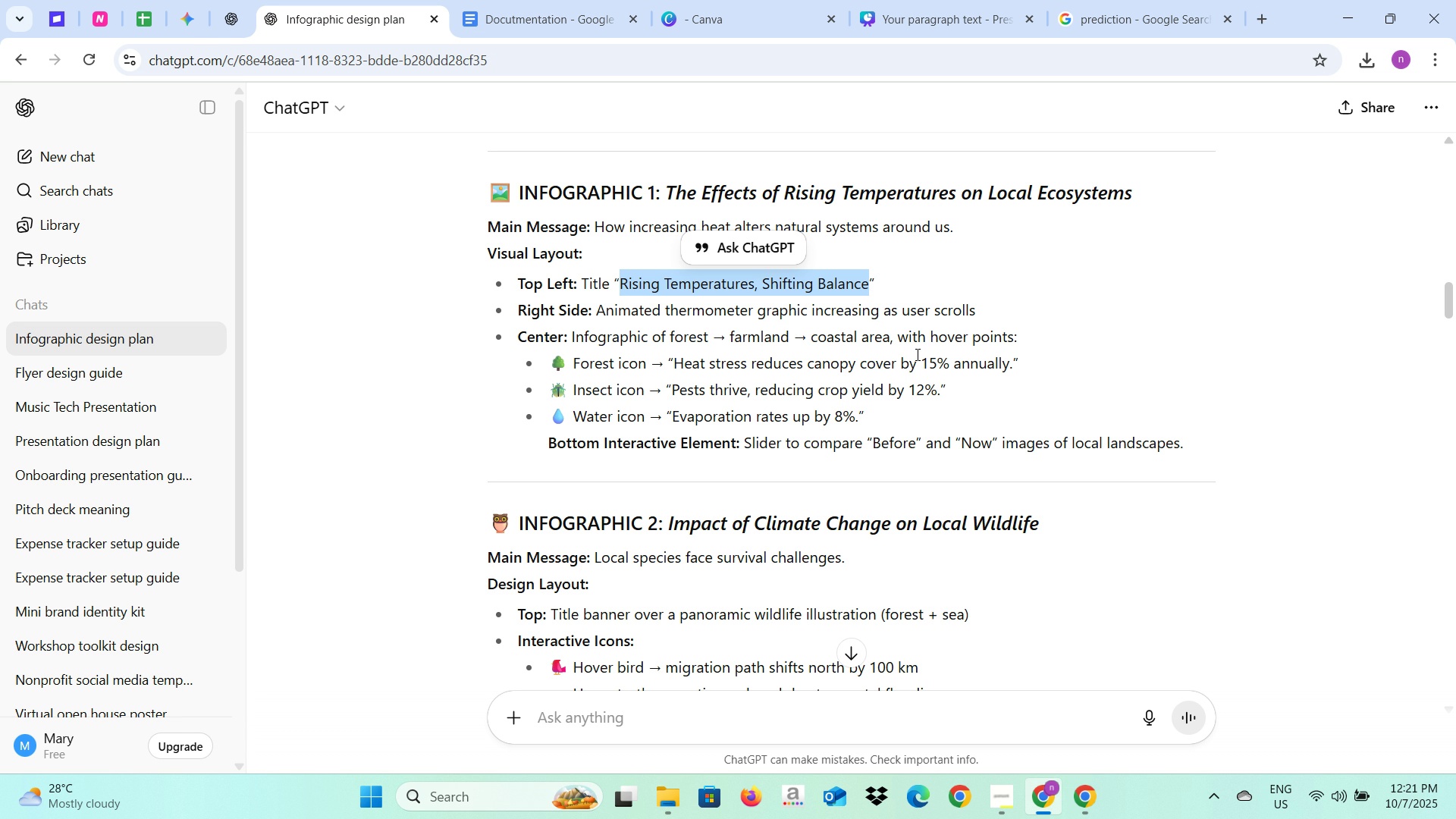 
key(Alt+AltLeft)
 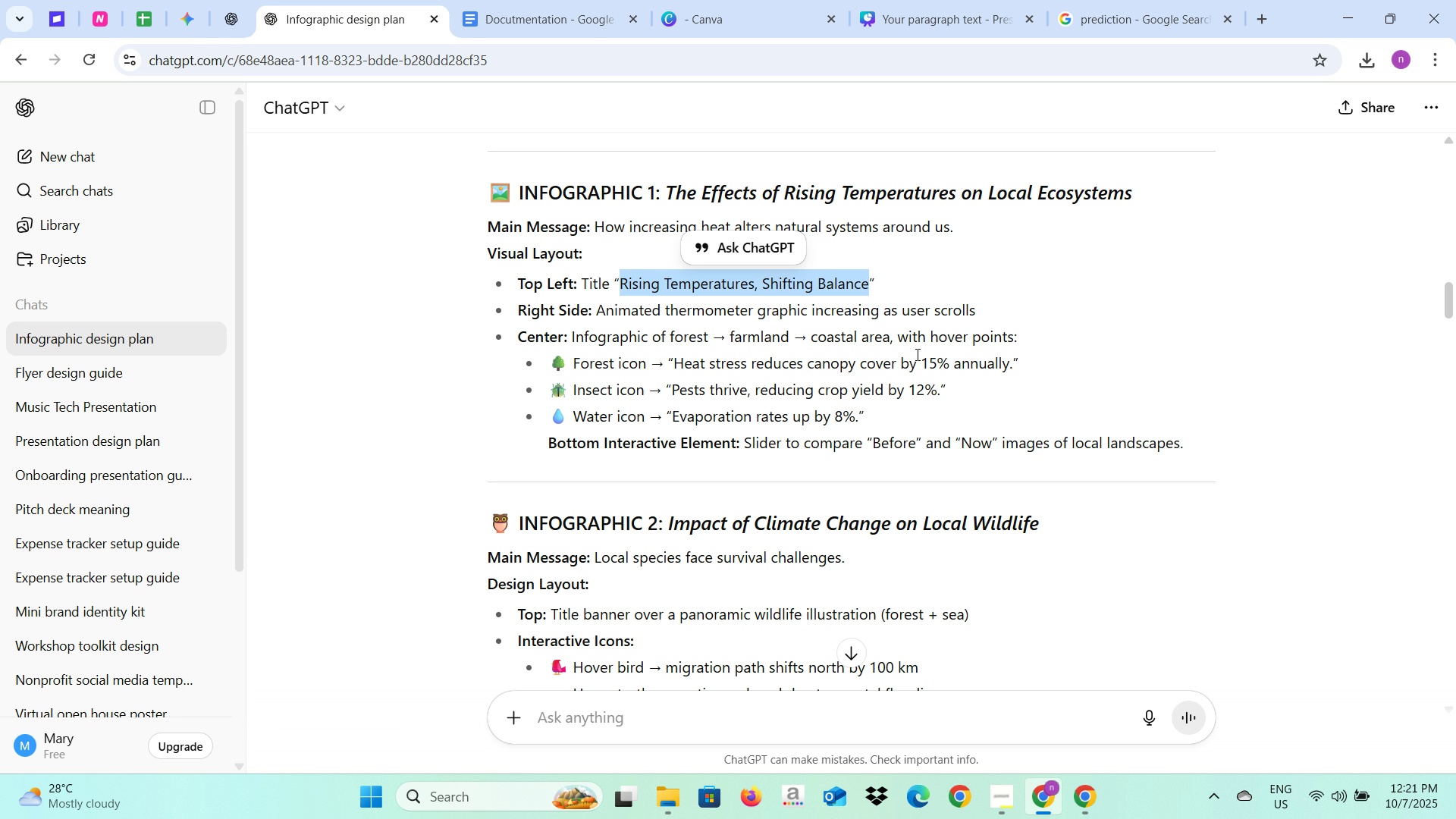 
key(Alt+Tab)
 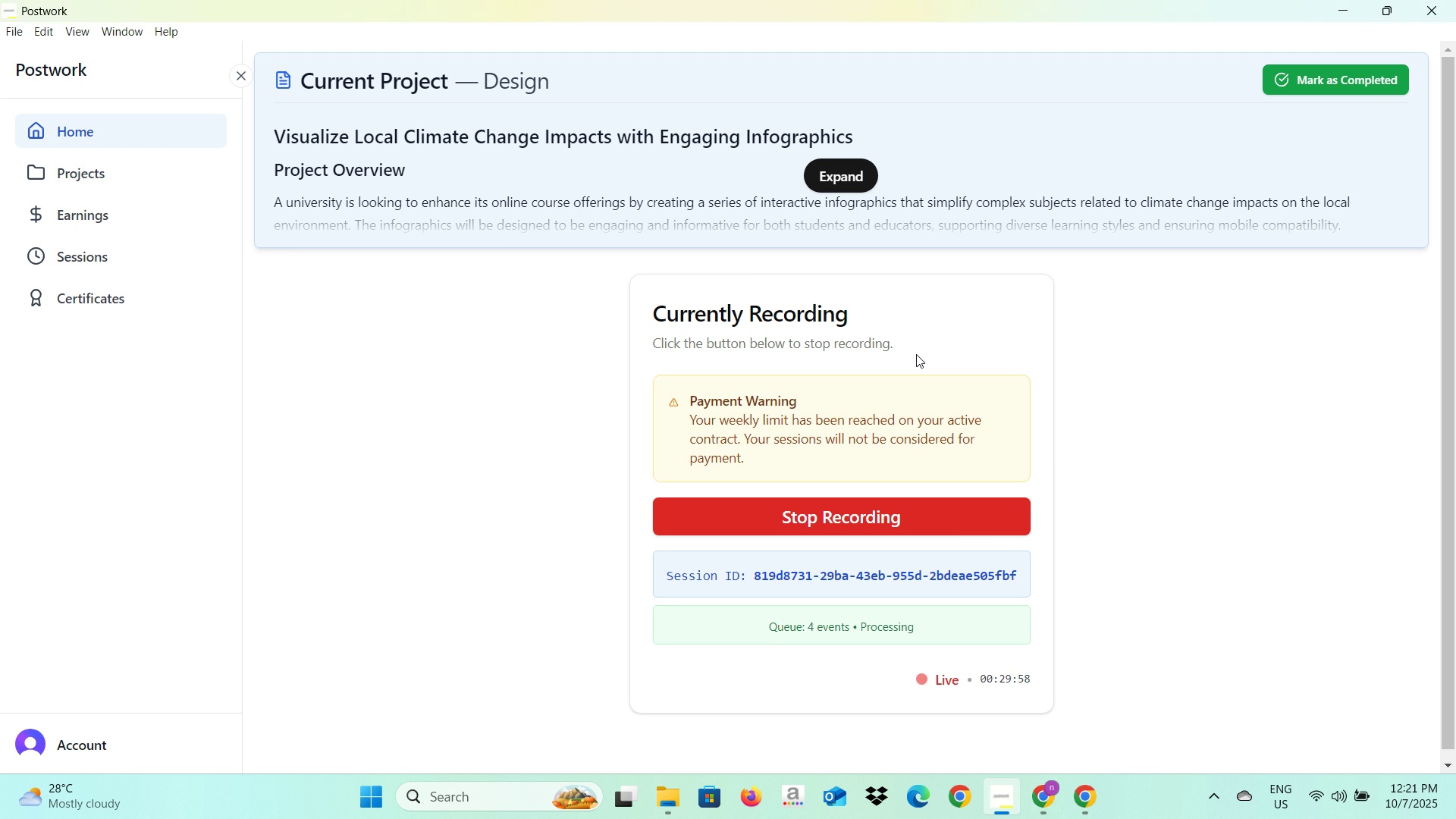 
key(Alt+AltLeft)
 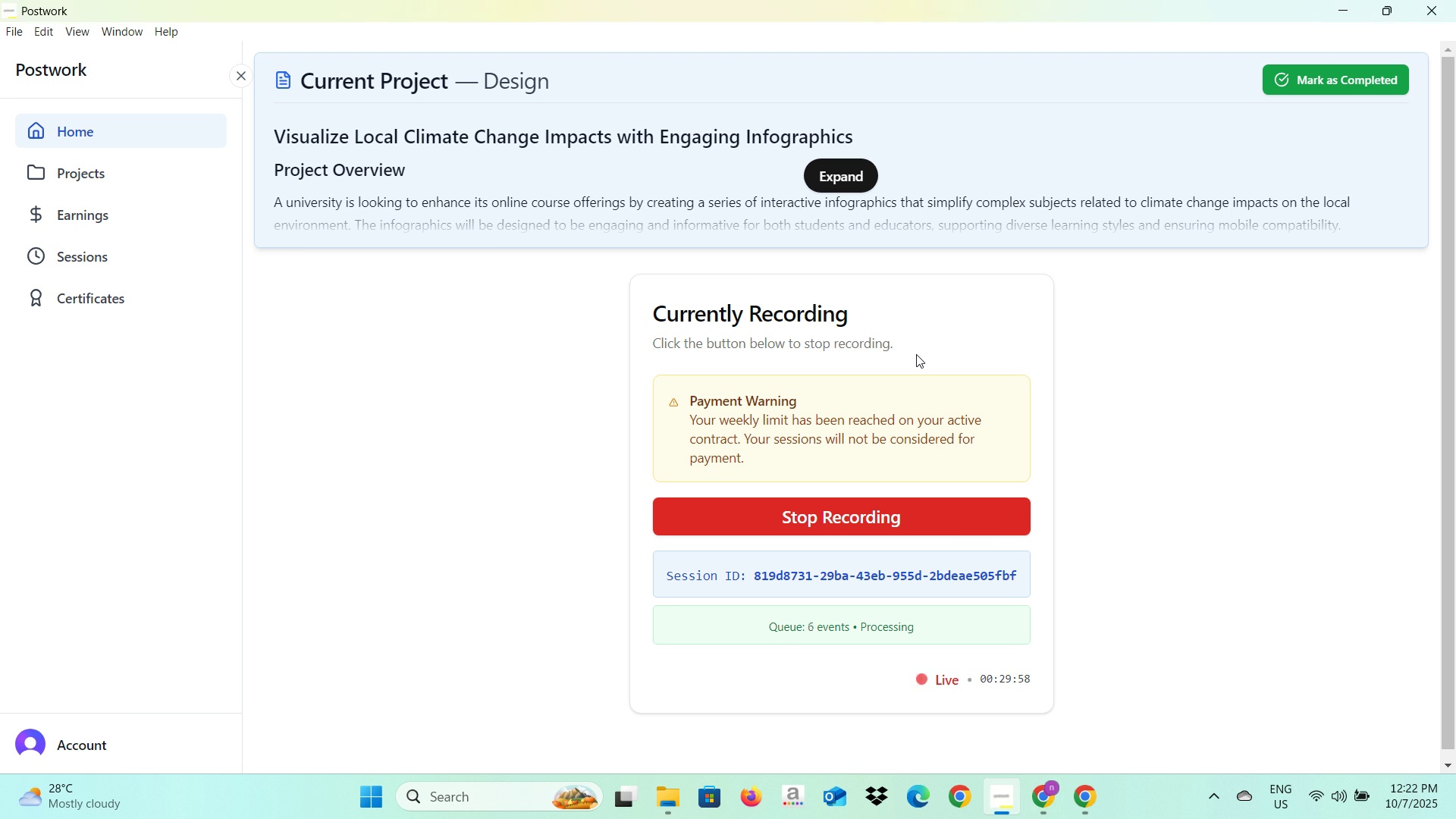 
key(Alt+Tab)
 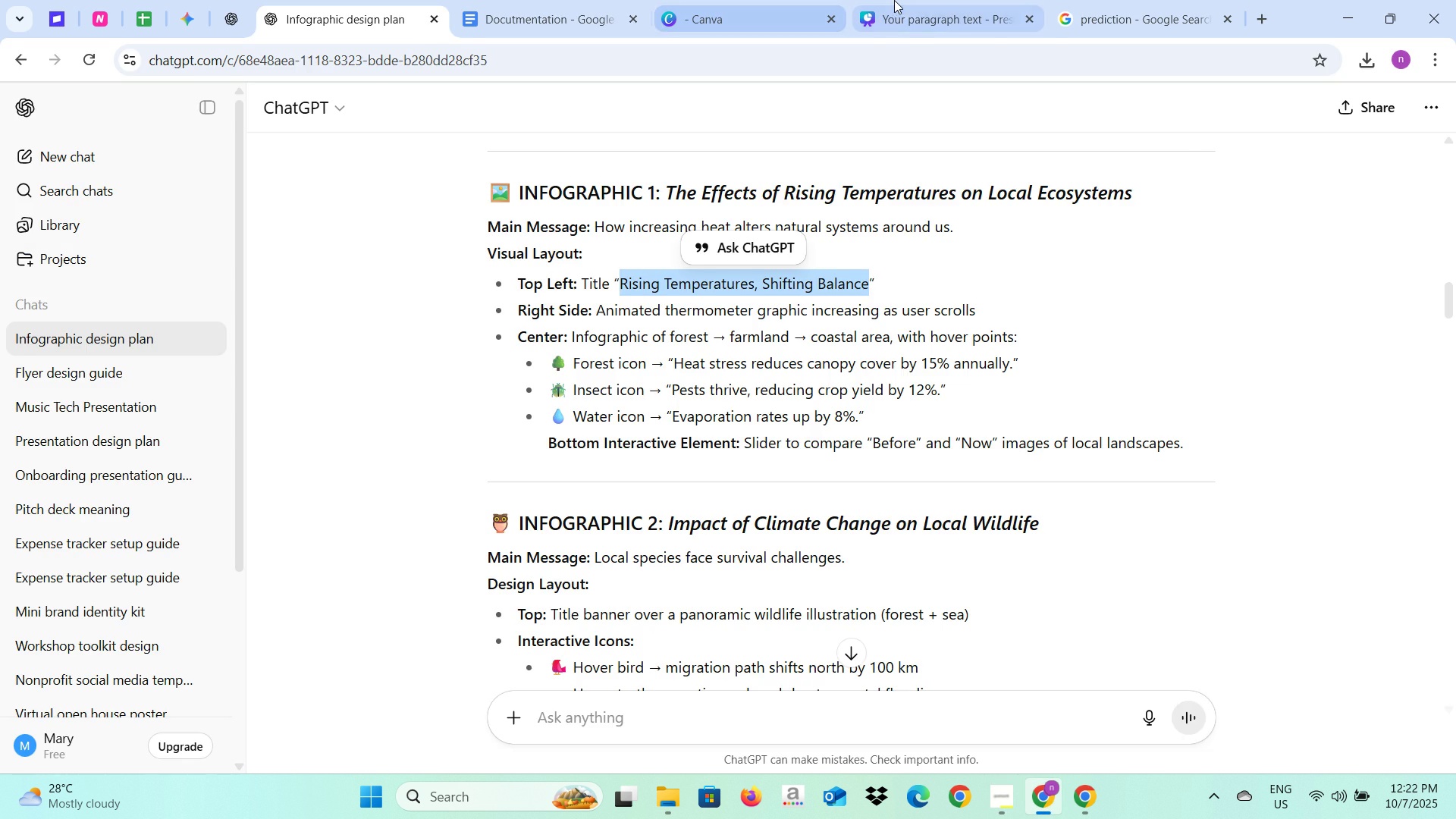 
left_click([900, 0])